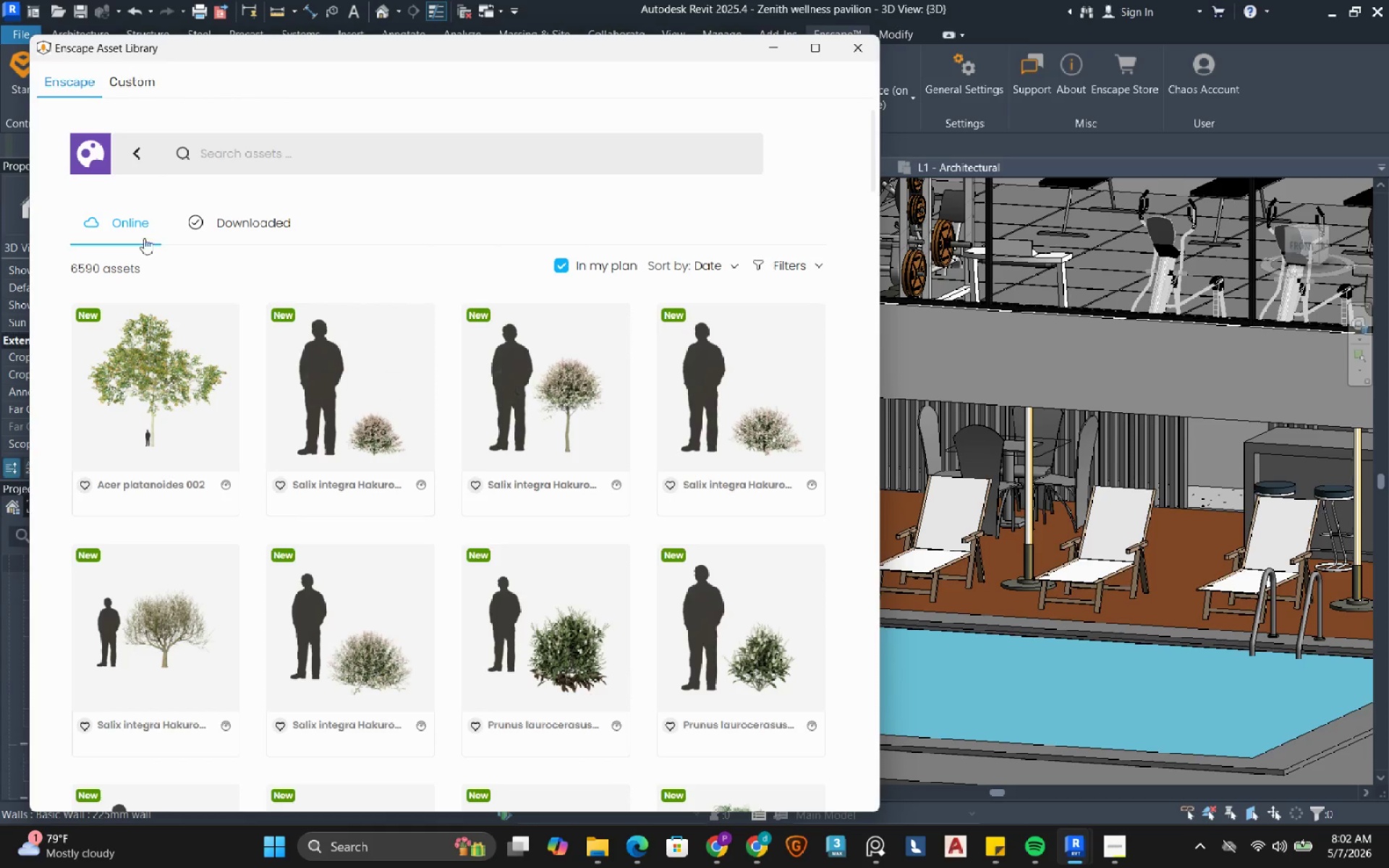 
left_click([139, 162])
 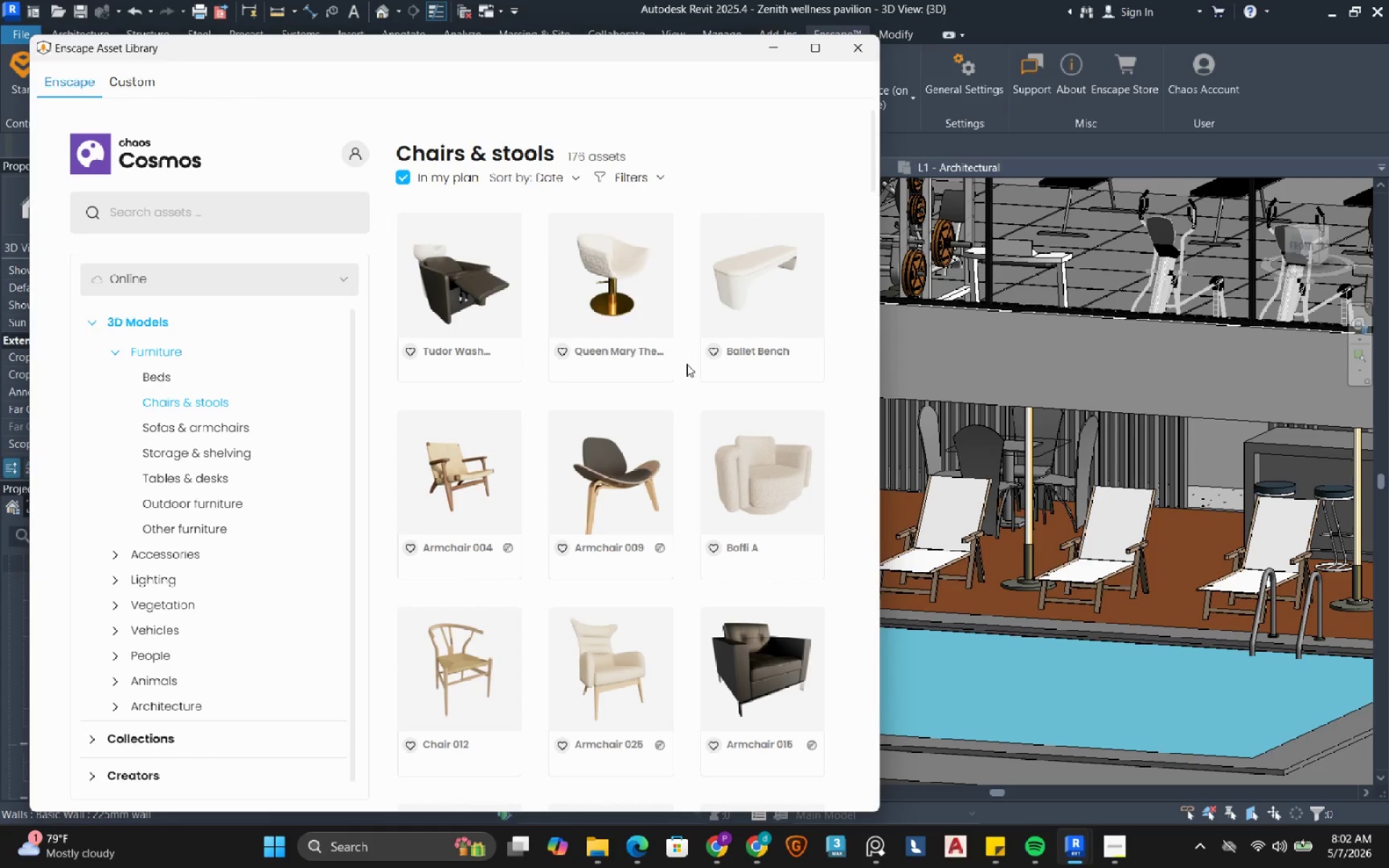 
left_click([228, 500])
 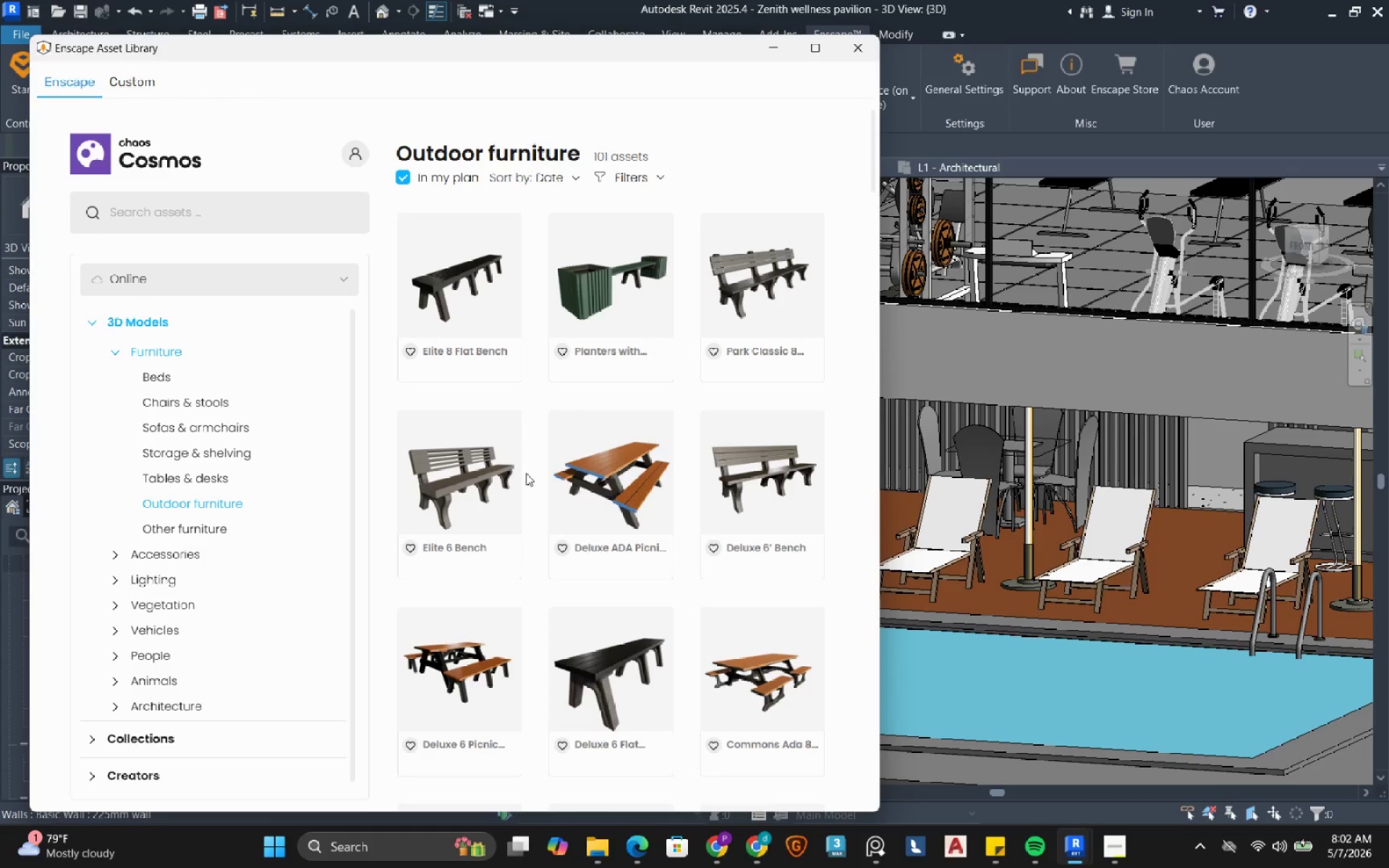 
scroll: coordinate [525, 548], scroll_direction: down, amount: 19.0
 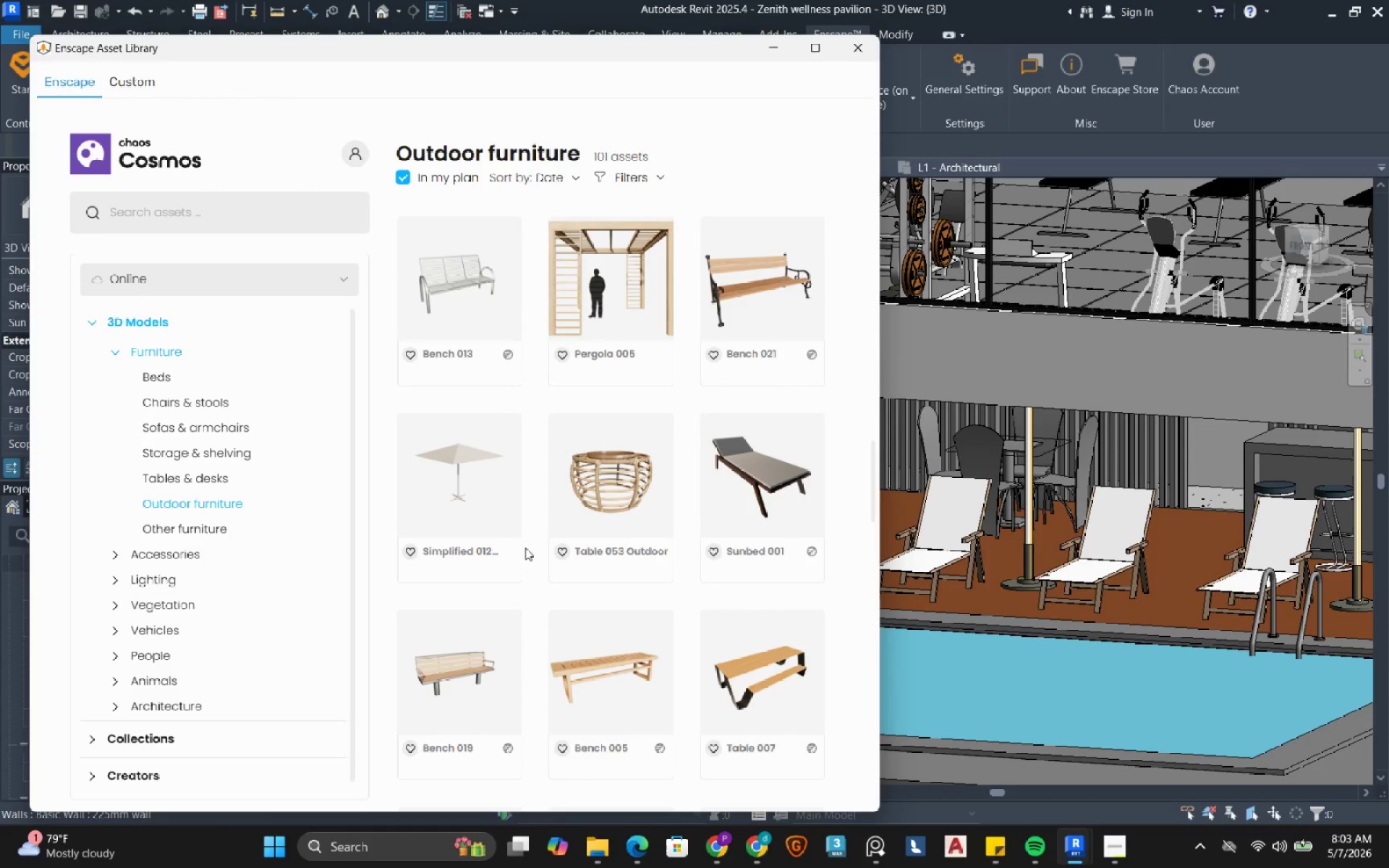 
scroll: coordinate [525, 548], scroll_direction: down, amount: 6.0
 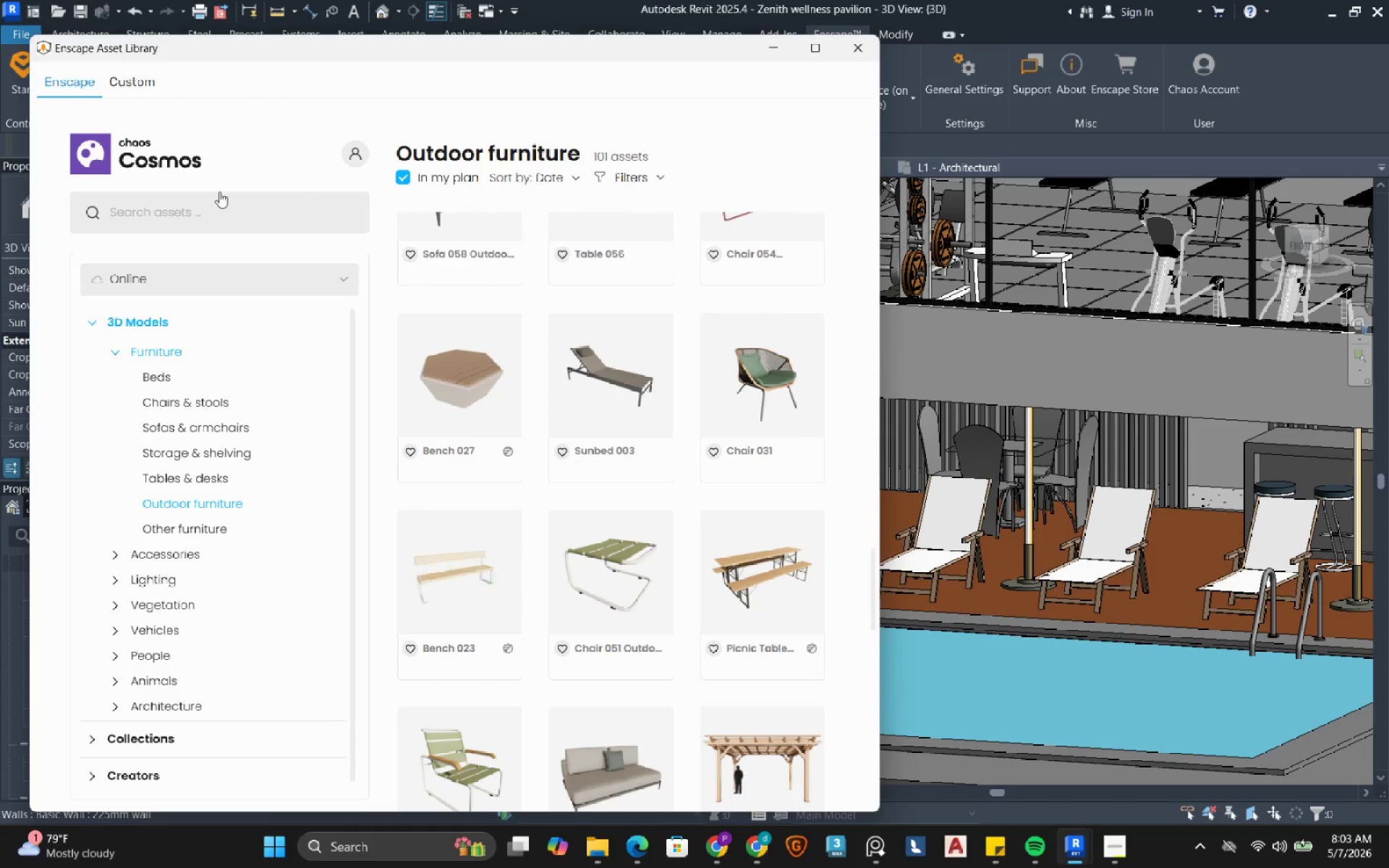 
left_click([190, 210])
 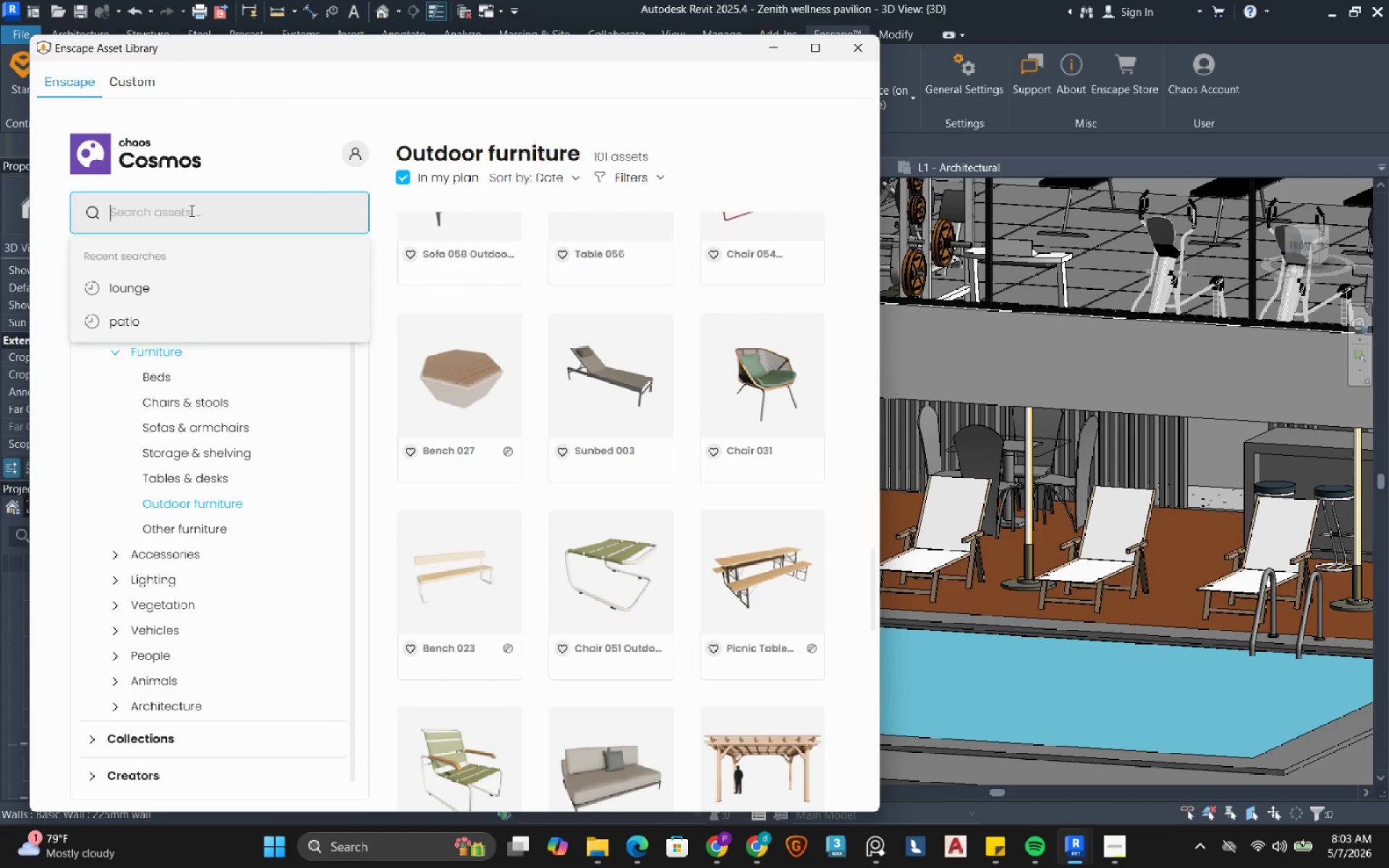 
type(sunbed)
 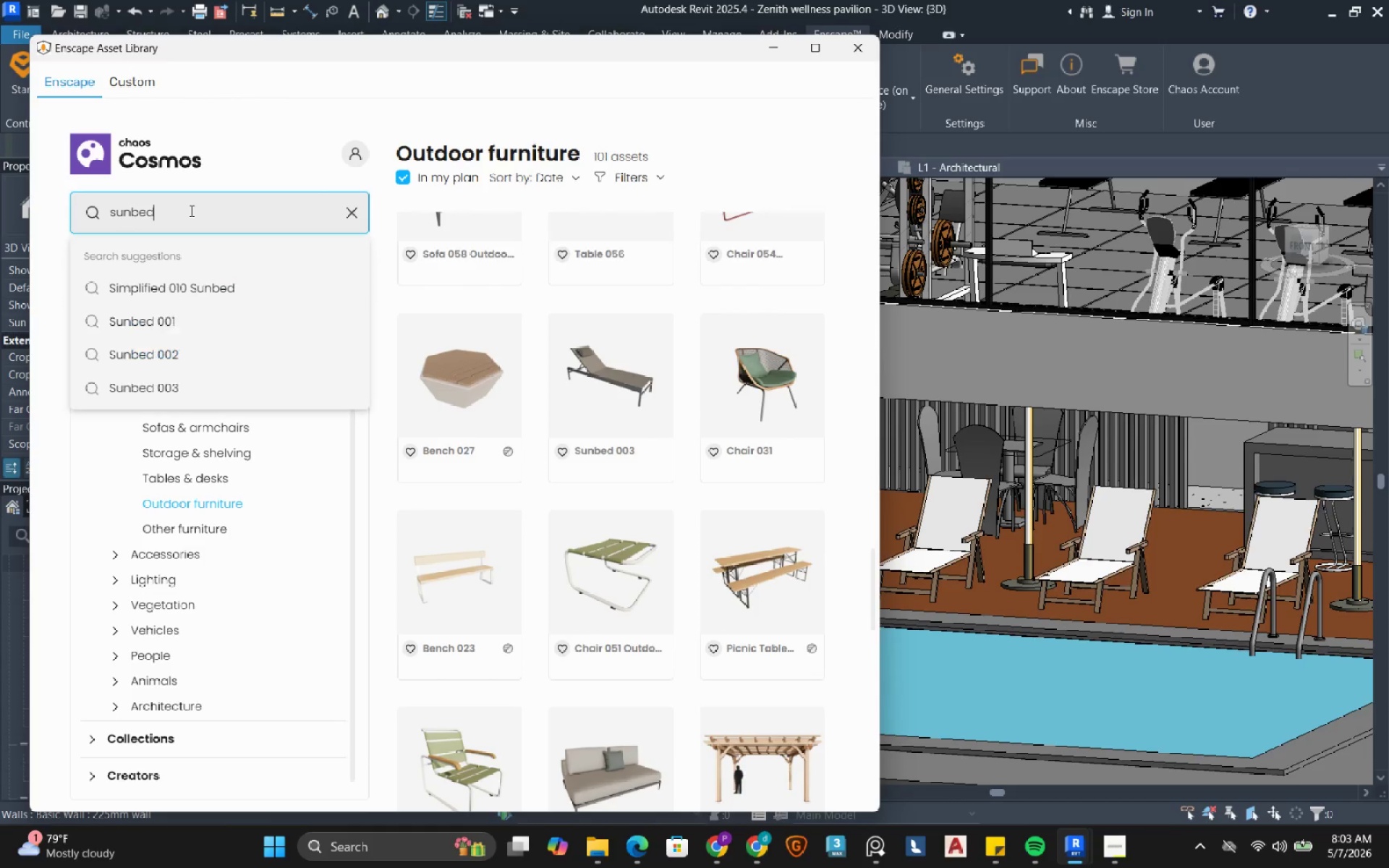 
key(Enter)
 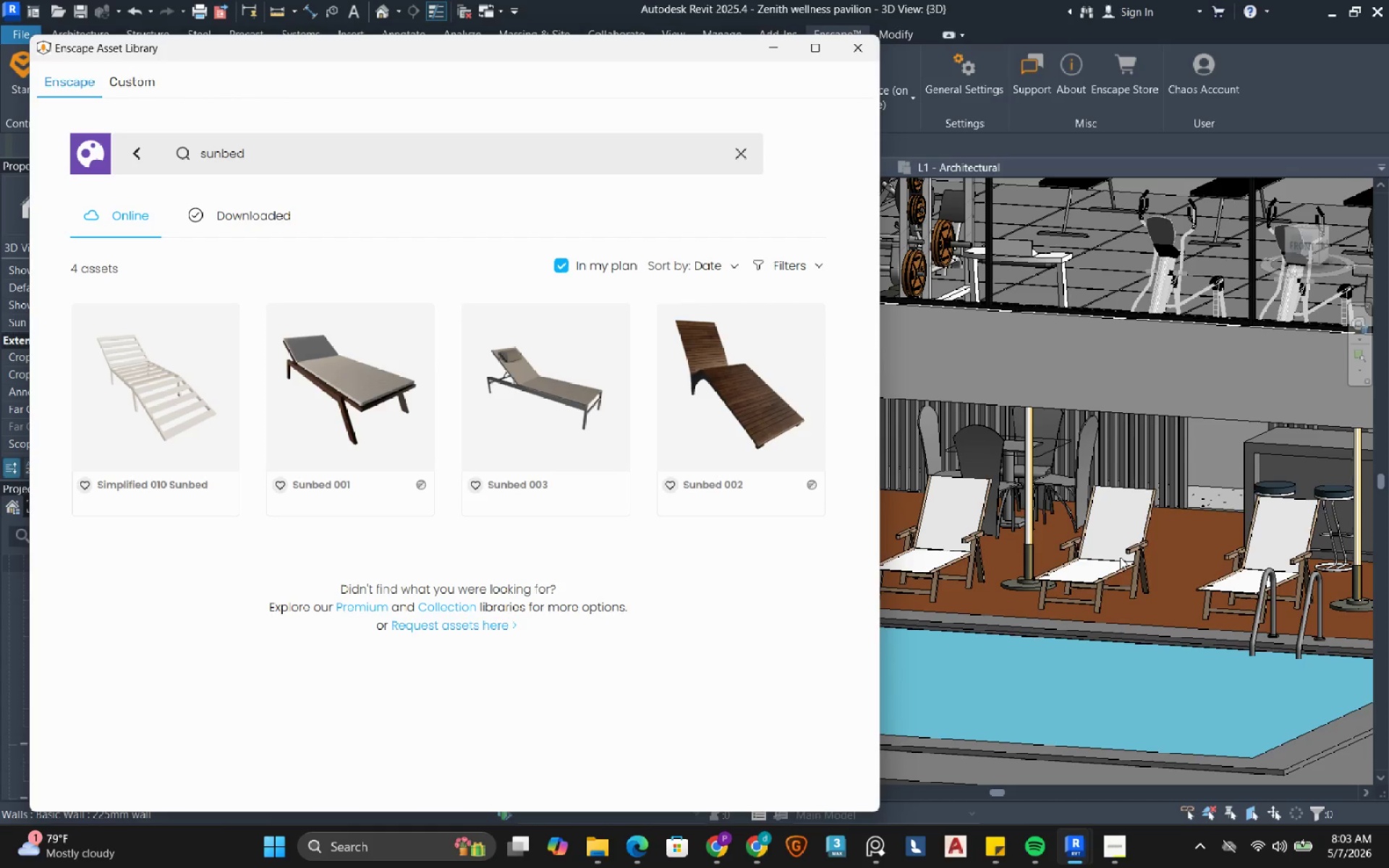 
wait(28.44)
 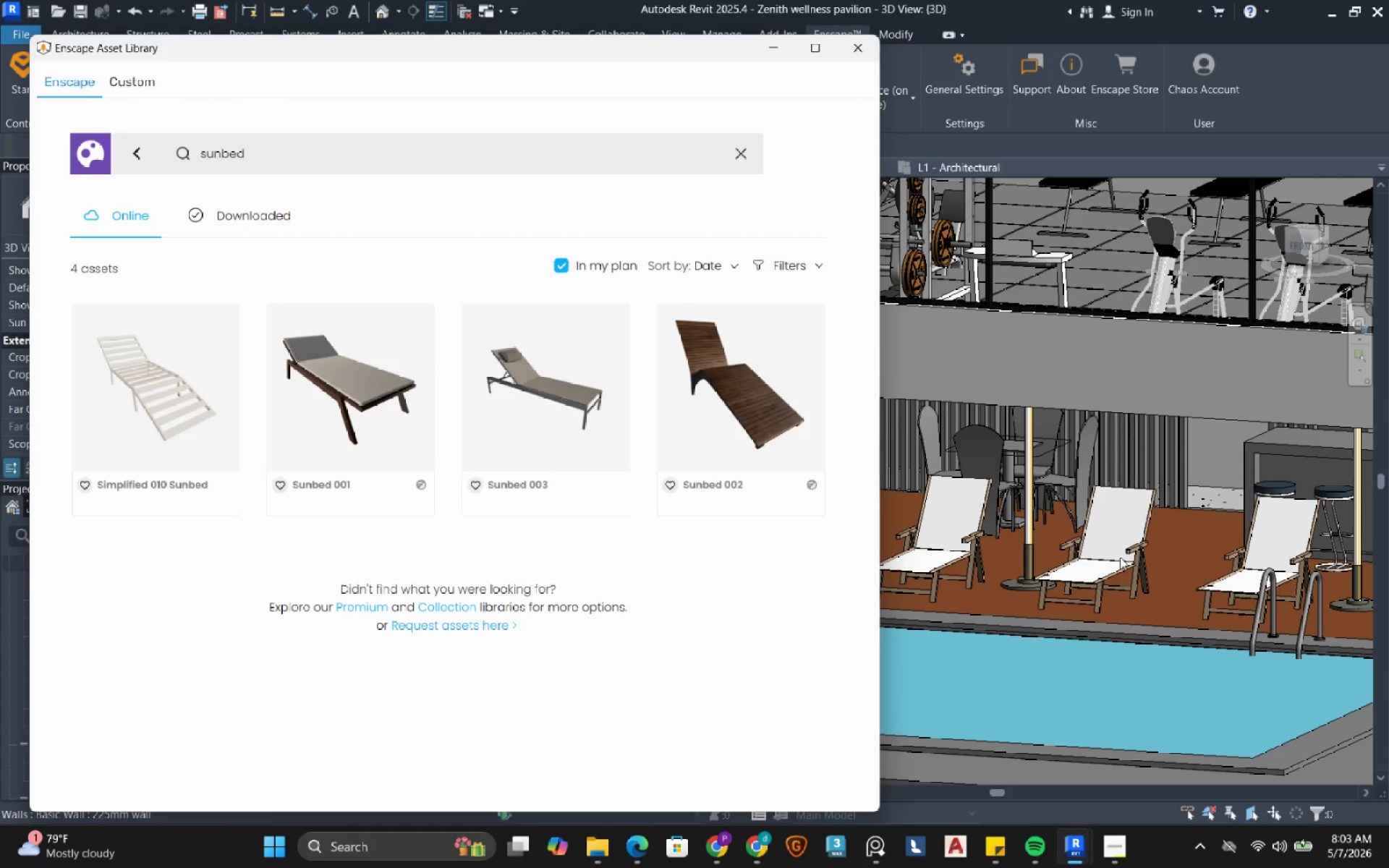 
left_click([781, 48])
 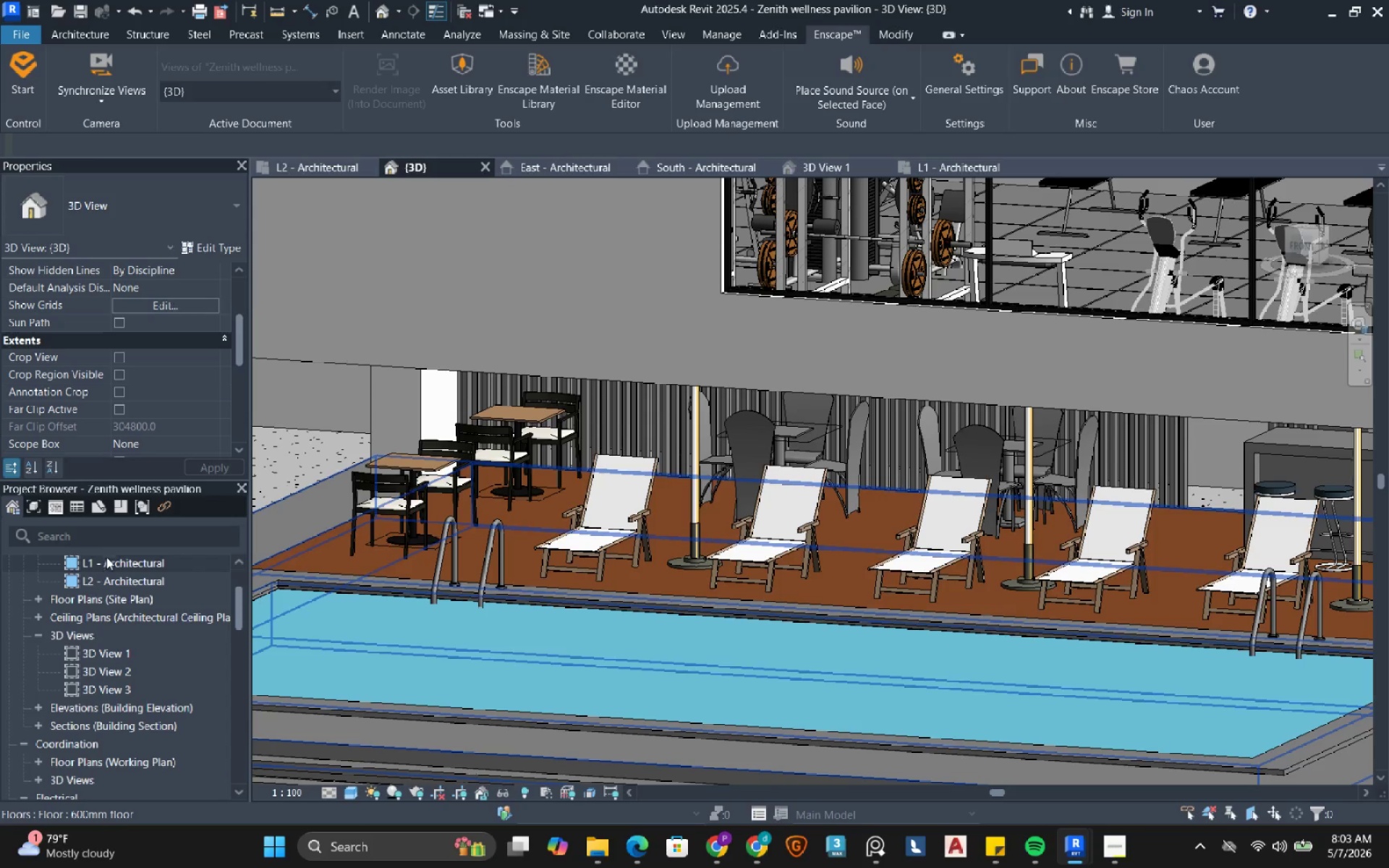 
double_click([109, 560])
 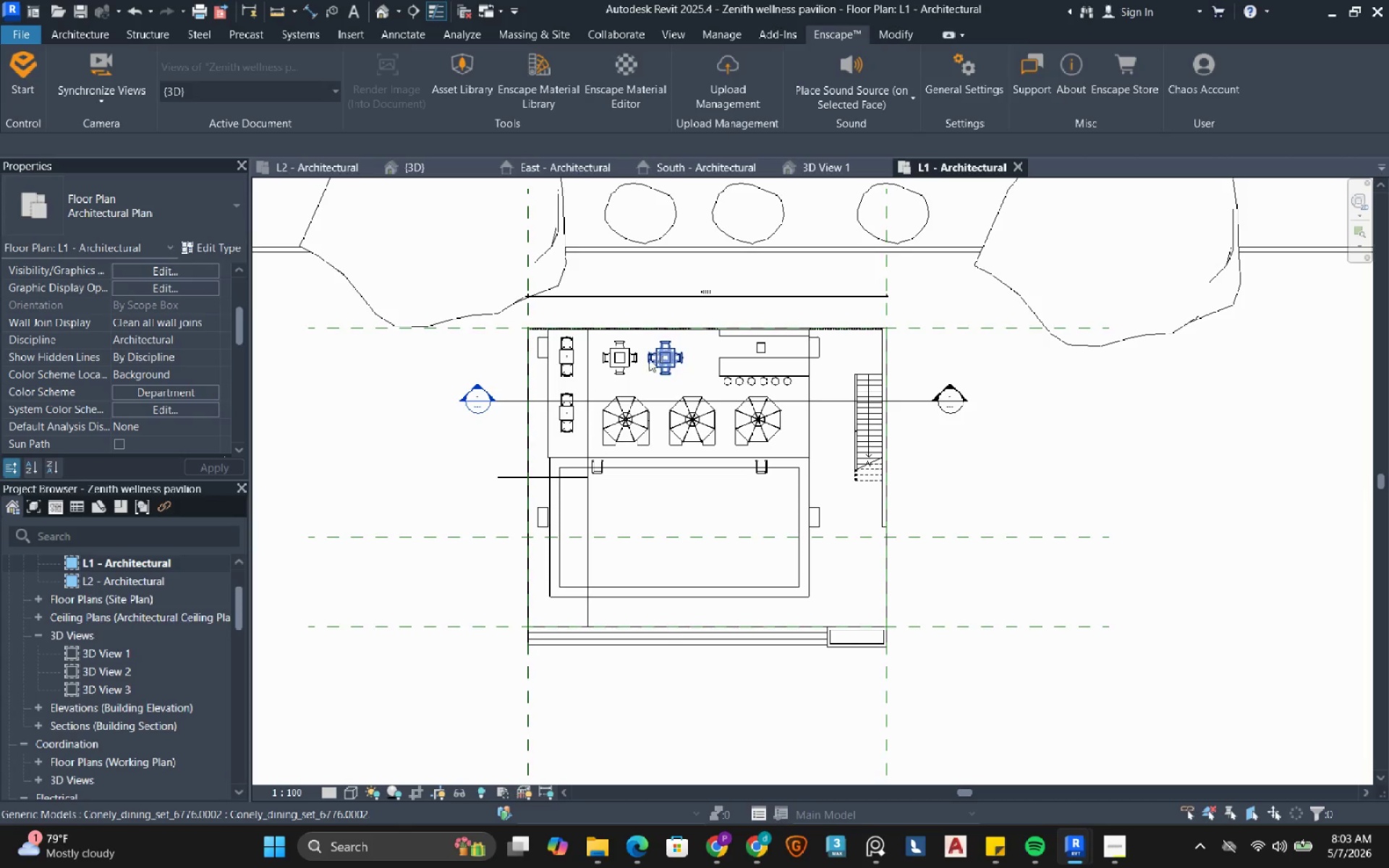 
scroll: coordinate [616, 438], scroll_direction: up, amount: 9.0
 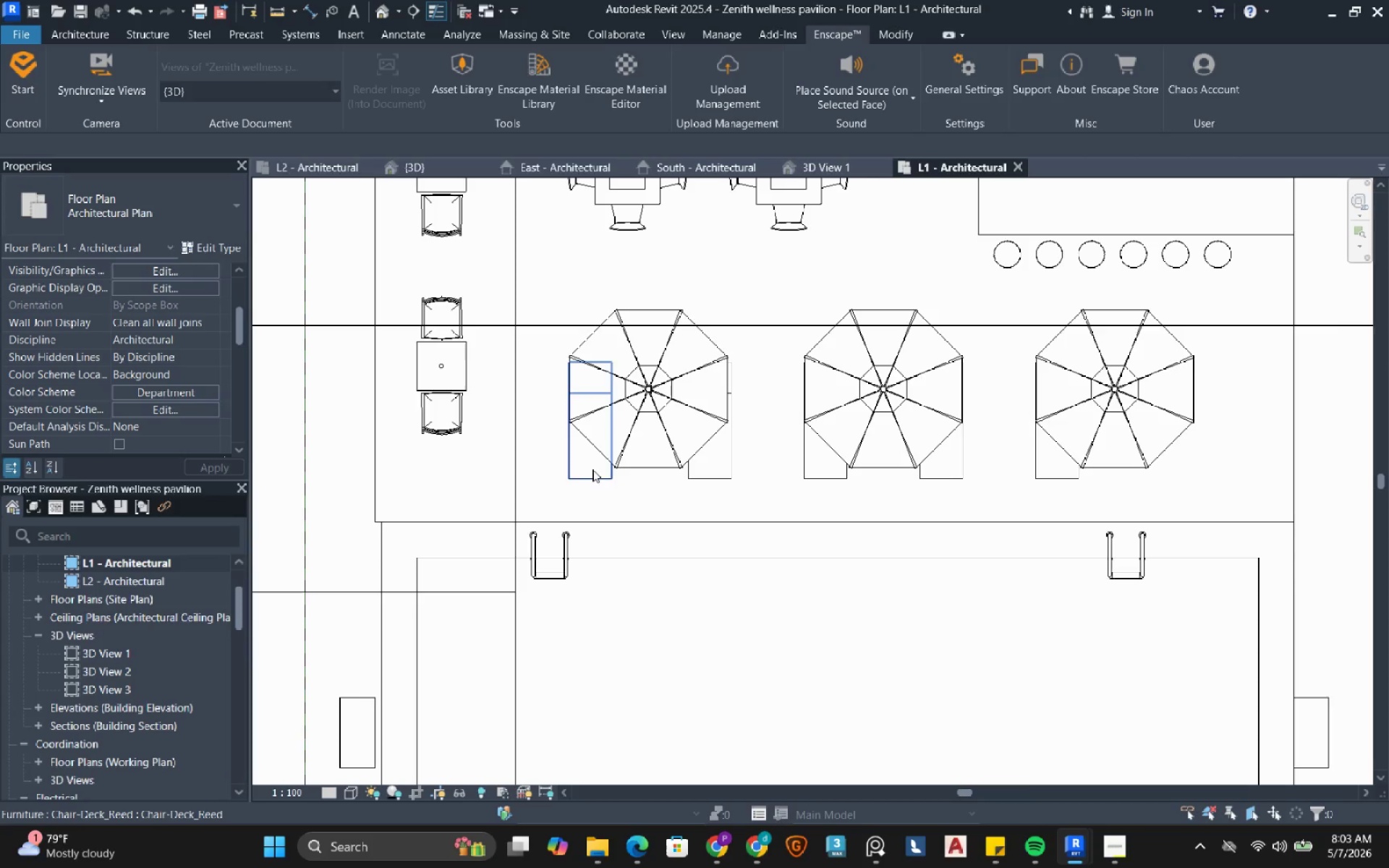 
mouse_move([539, 469])
 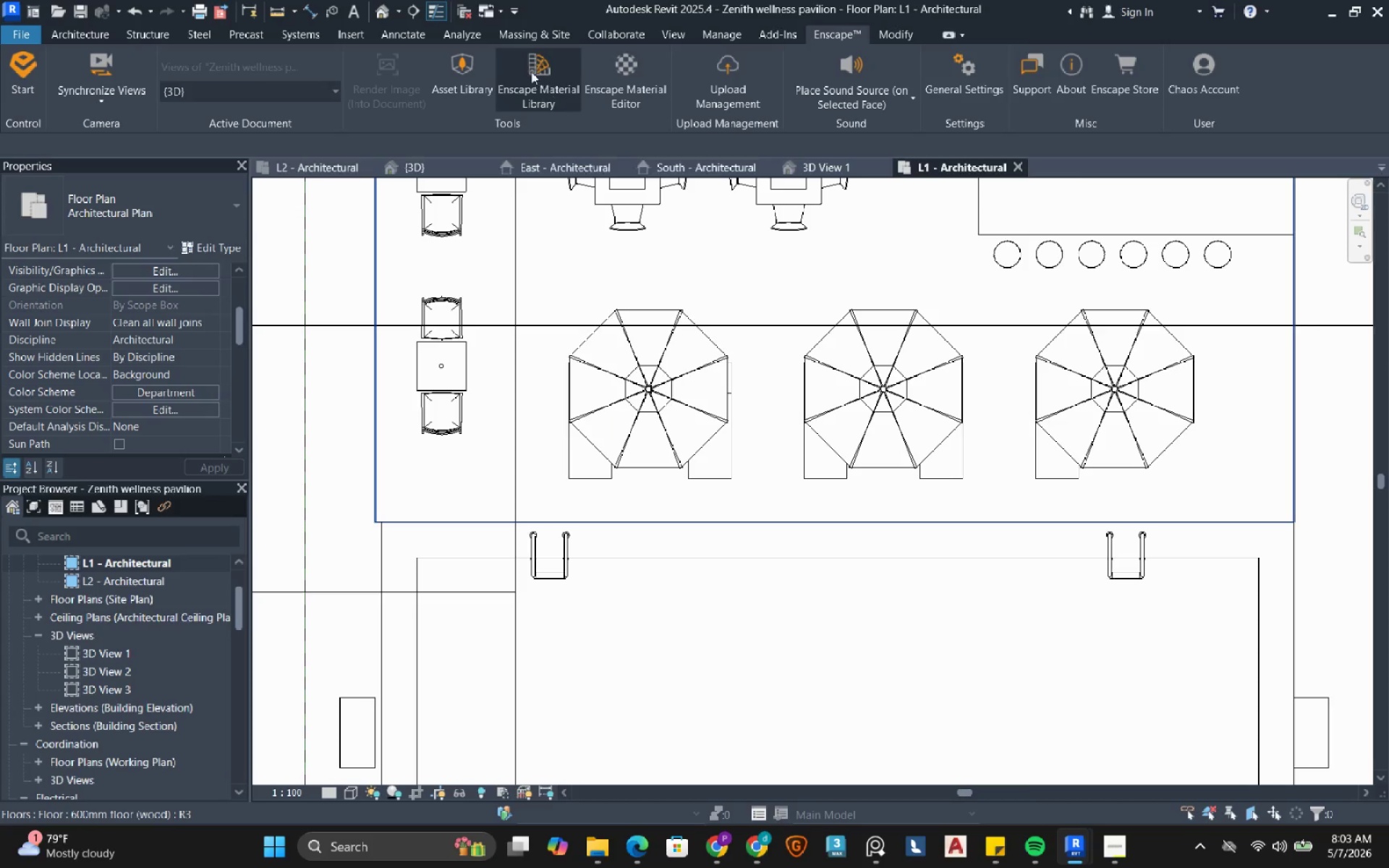 
left_click([474, 80])
 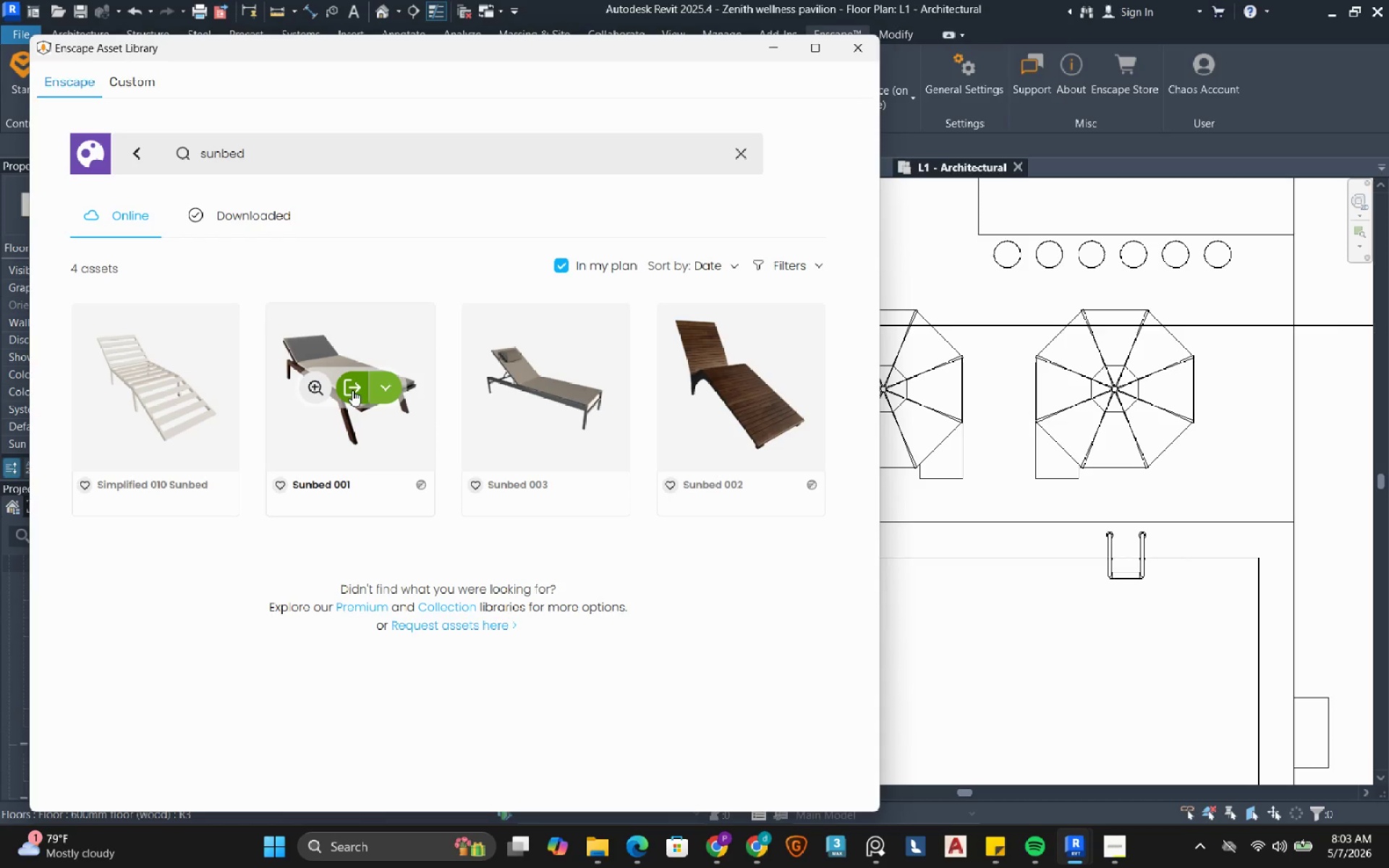 
left_click([352, 390])
 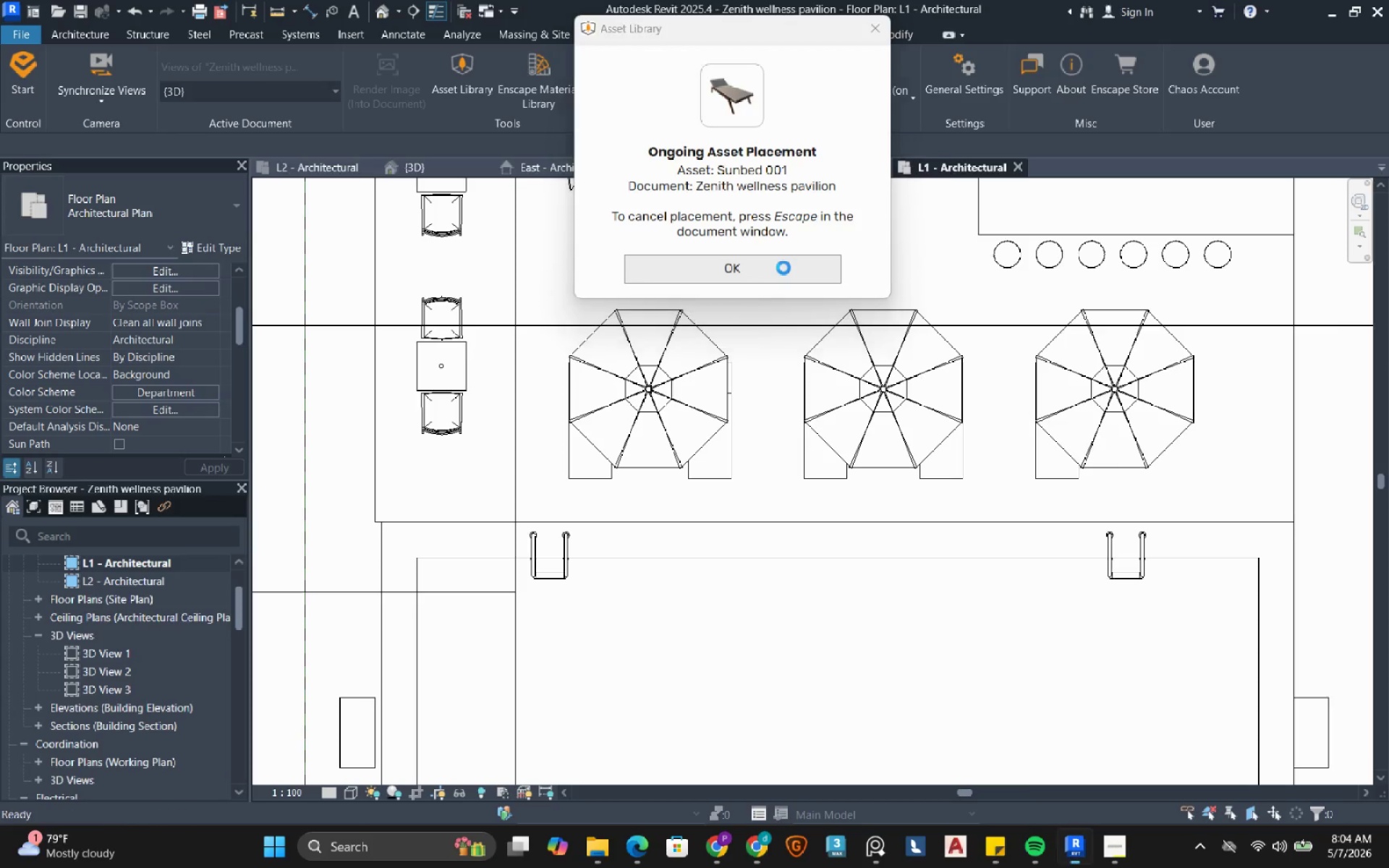 
left_click([773, 280])
 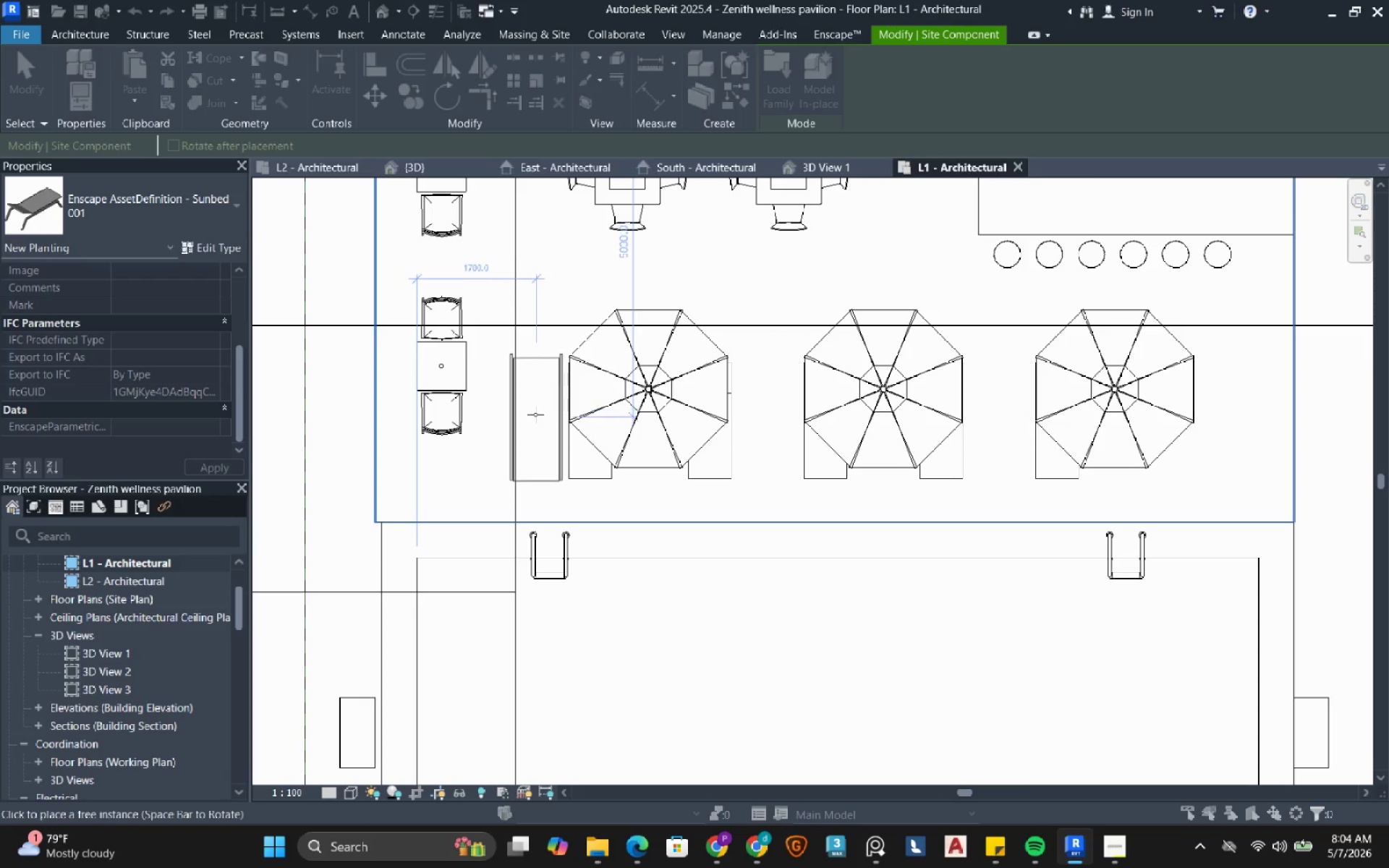 
left_click([535, 414])
 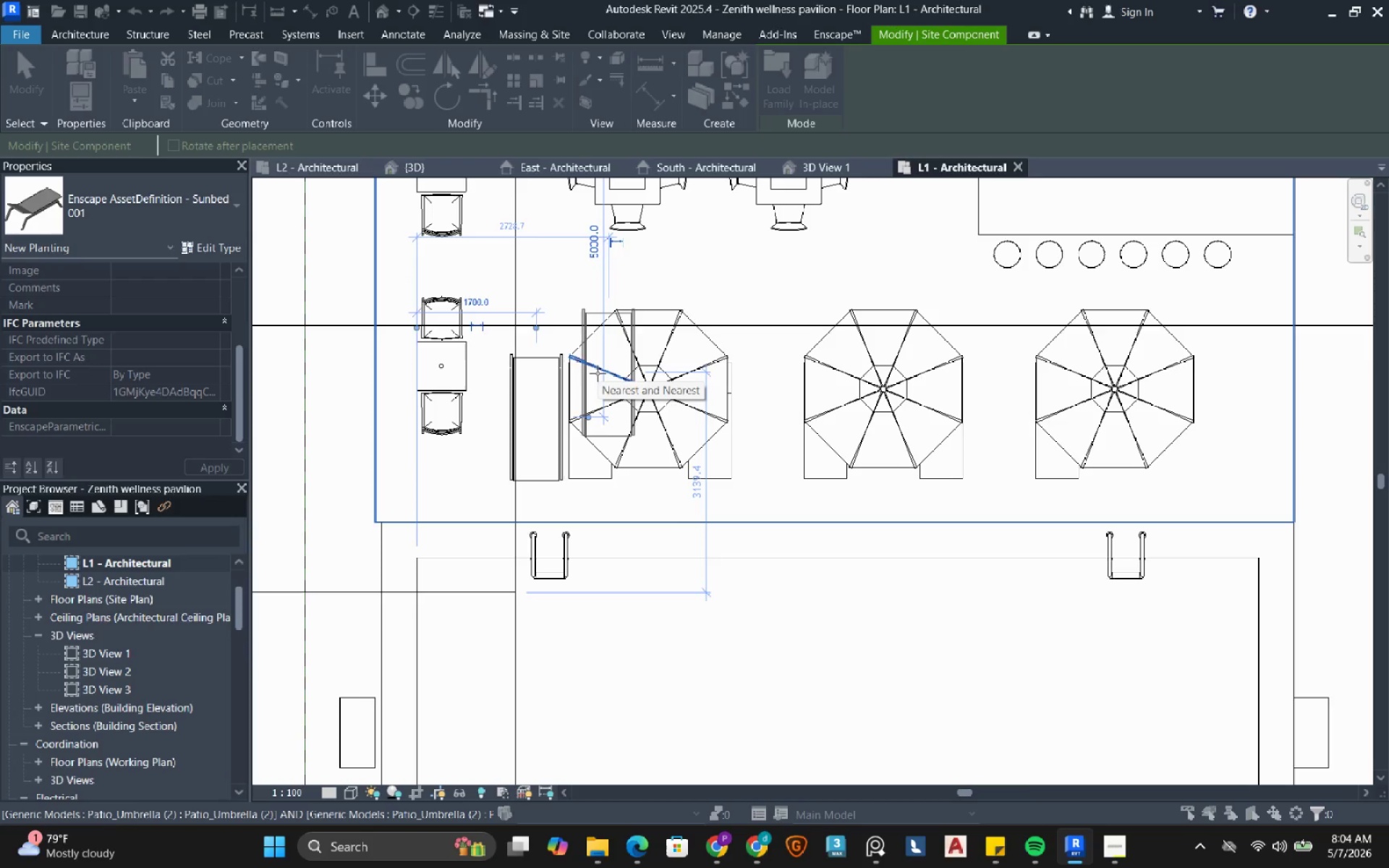 
key(Escape)
 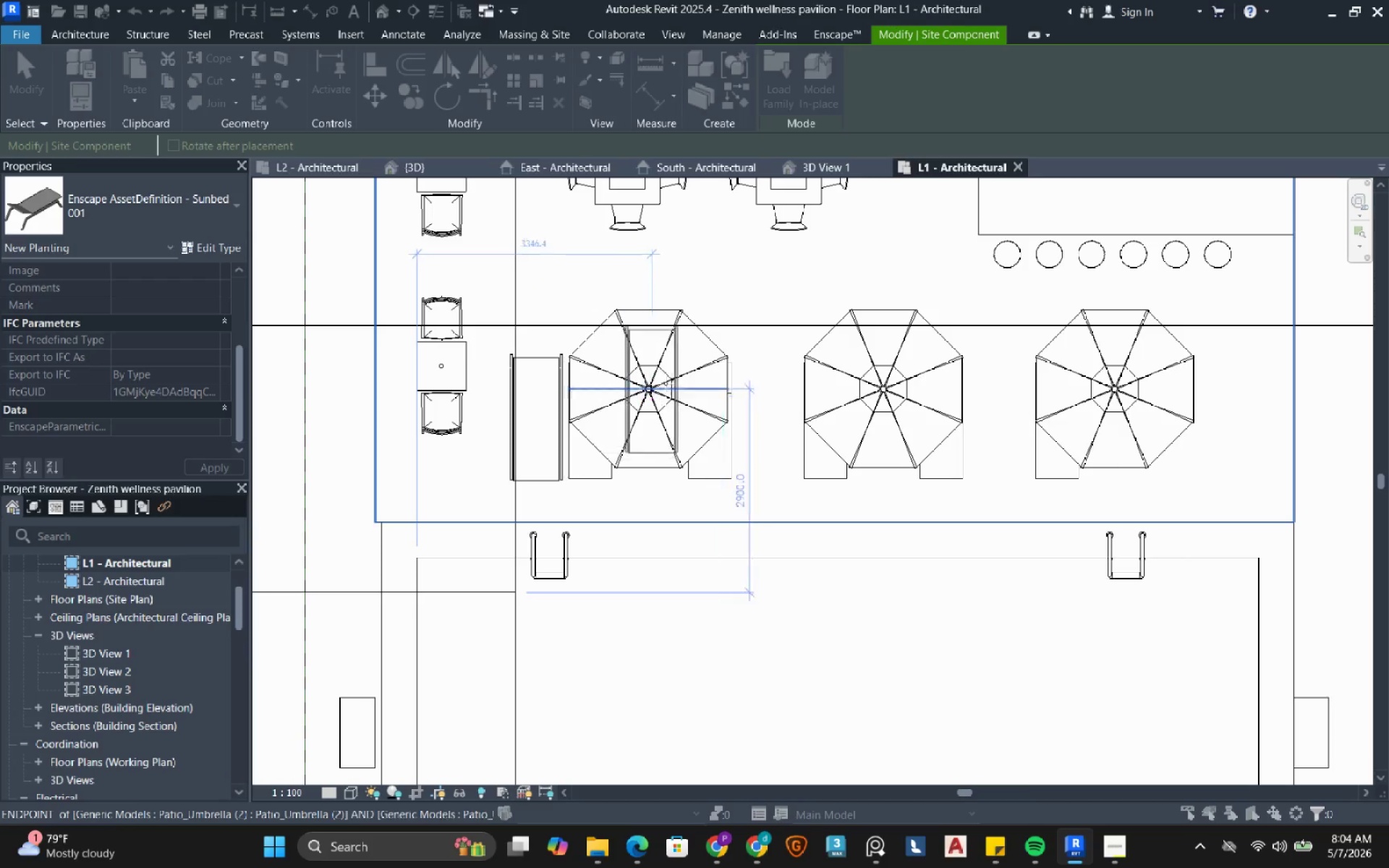 
key(Escape)
 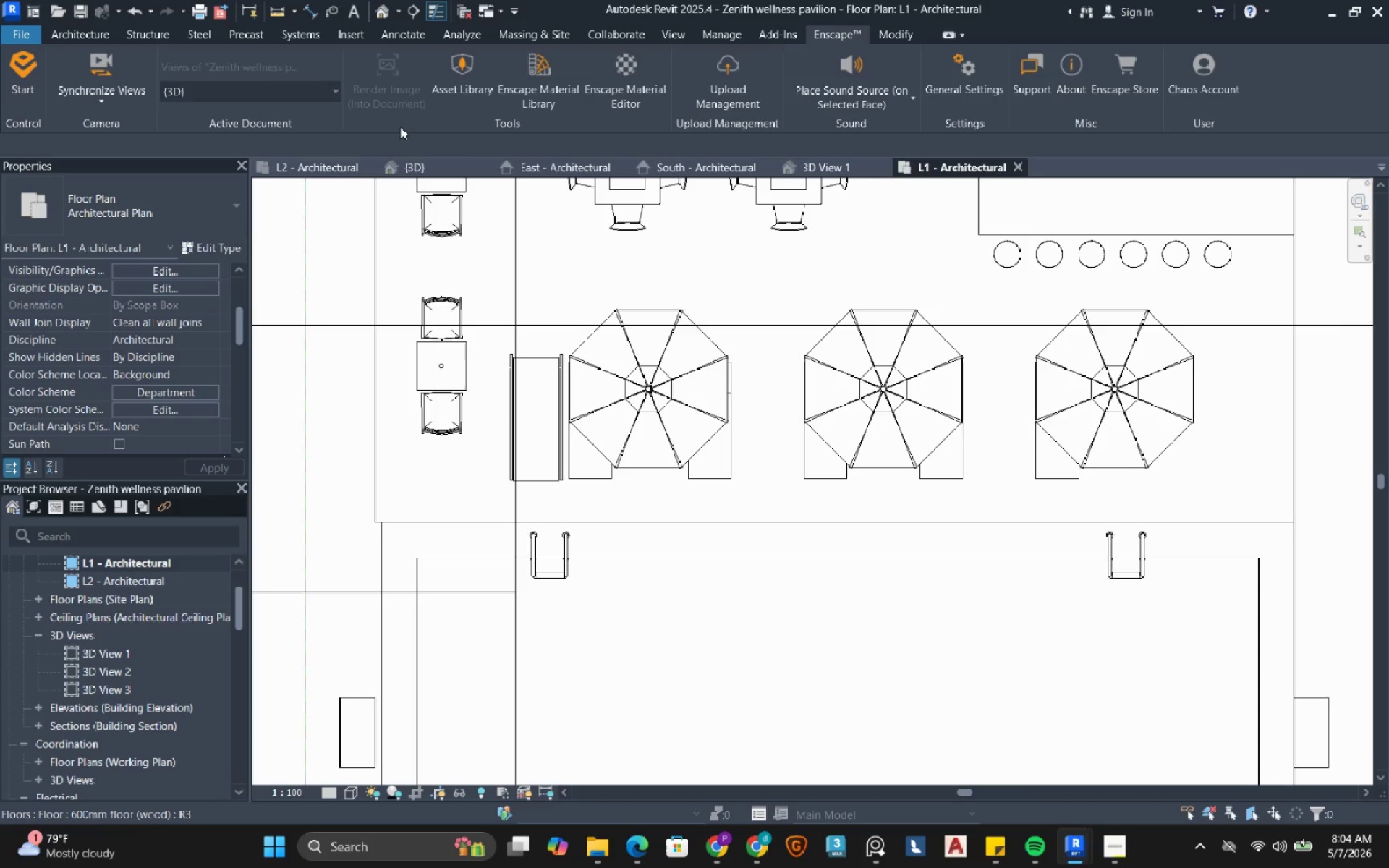 
left_click([440, 162])
 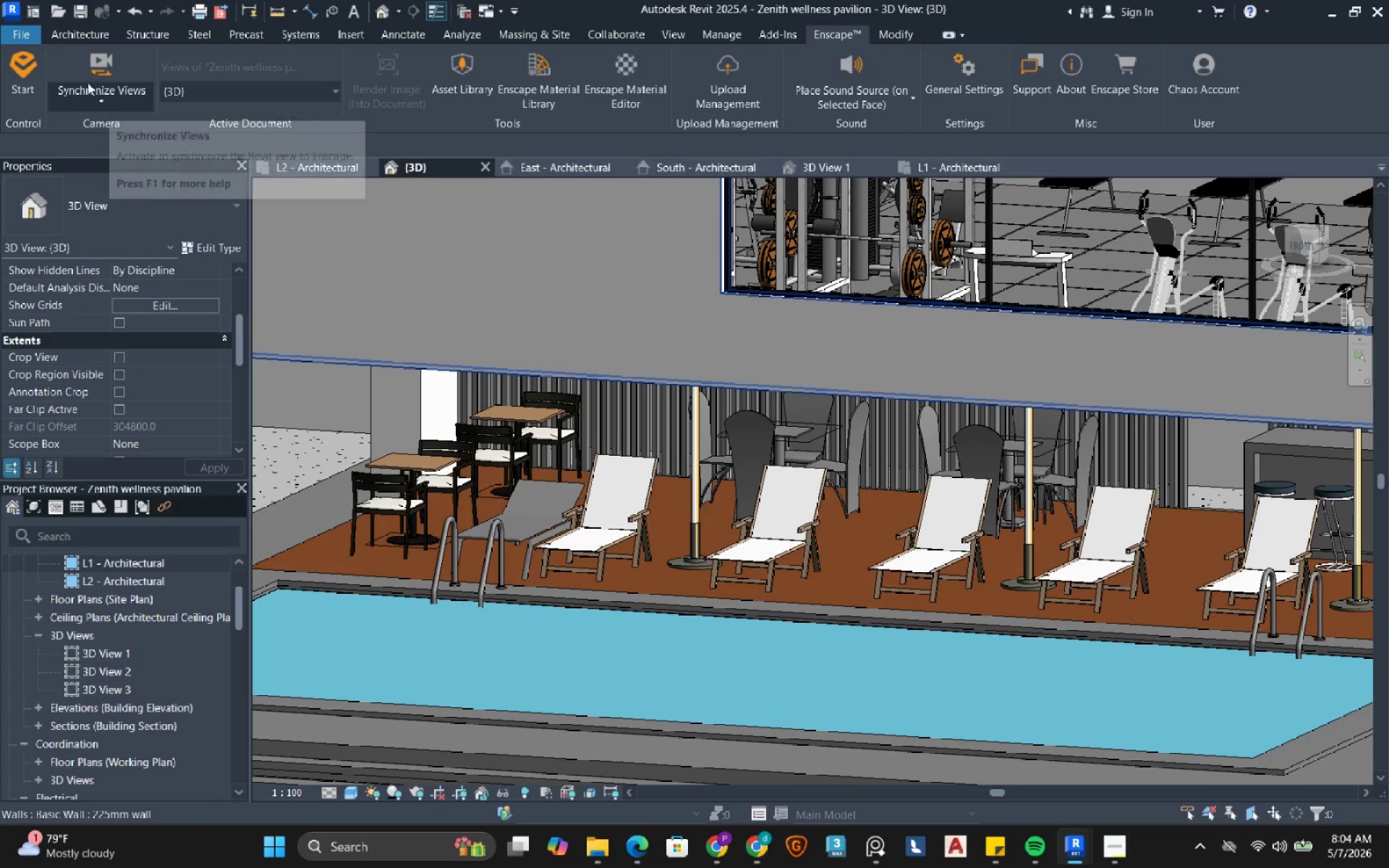 
left_click([26, 90])
 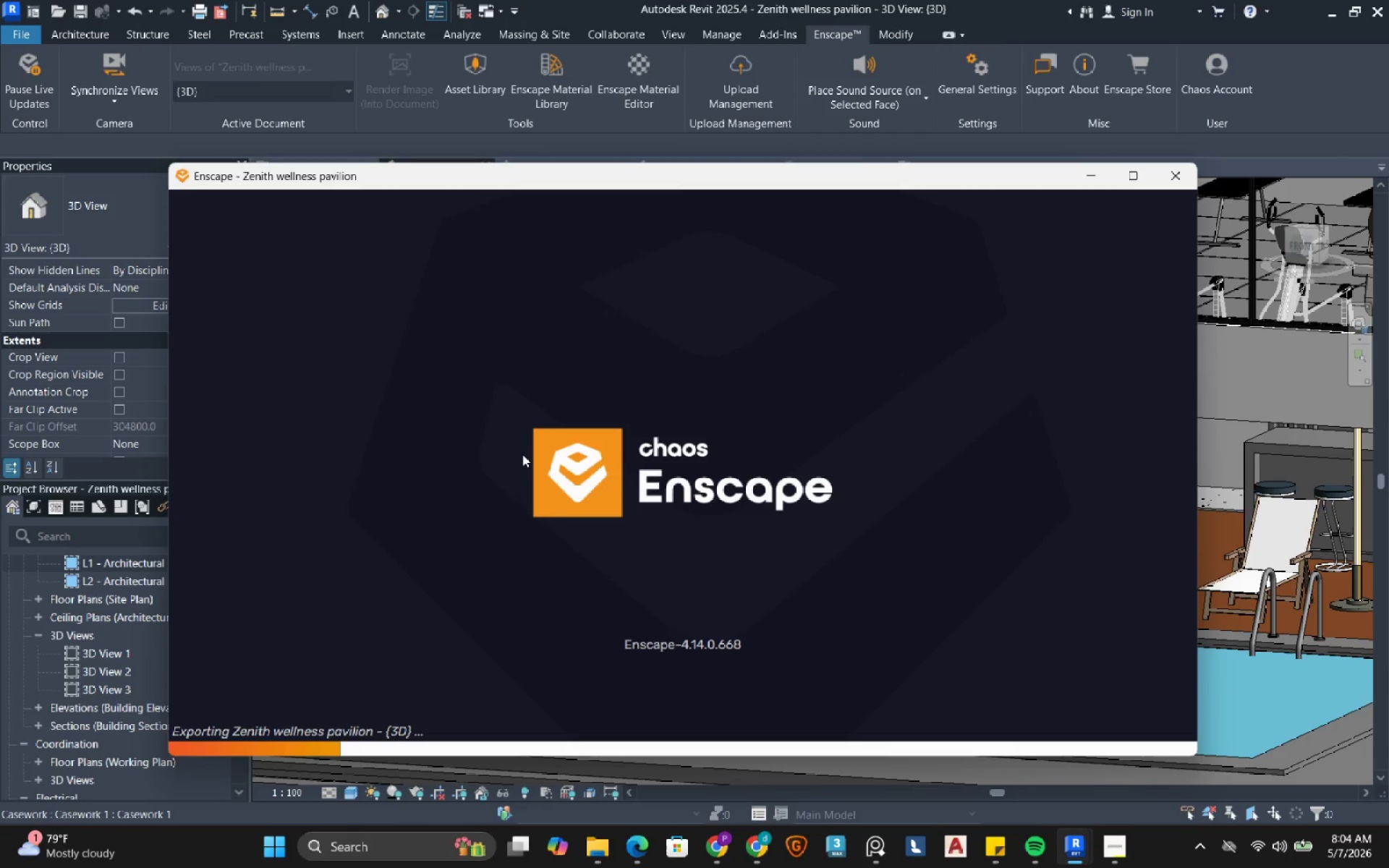 
wait(15.2)
 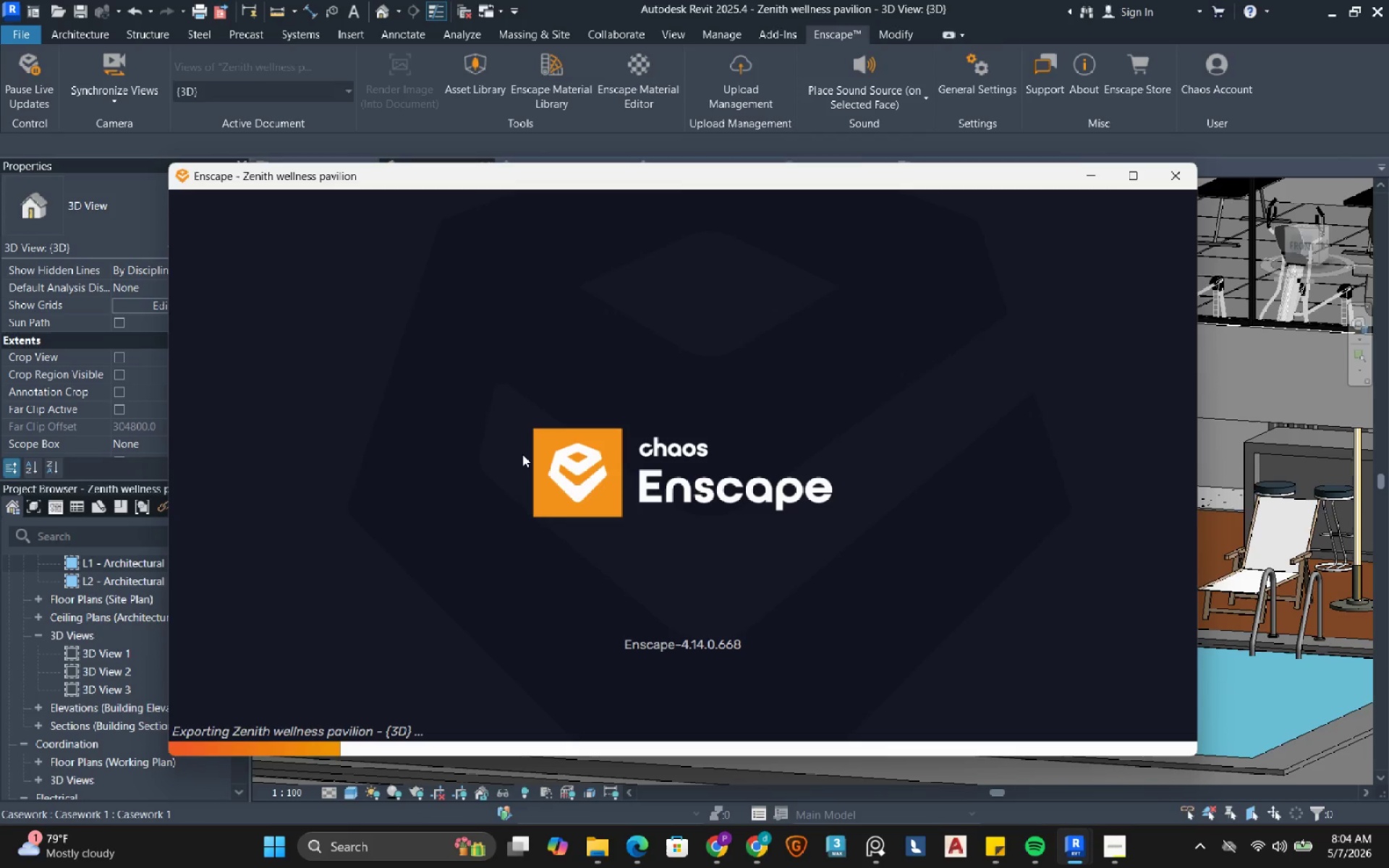 
left_click([1139, 174])
 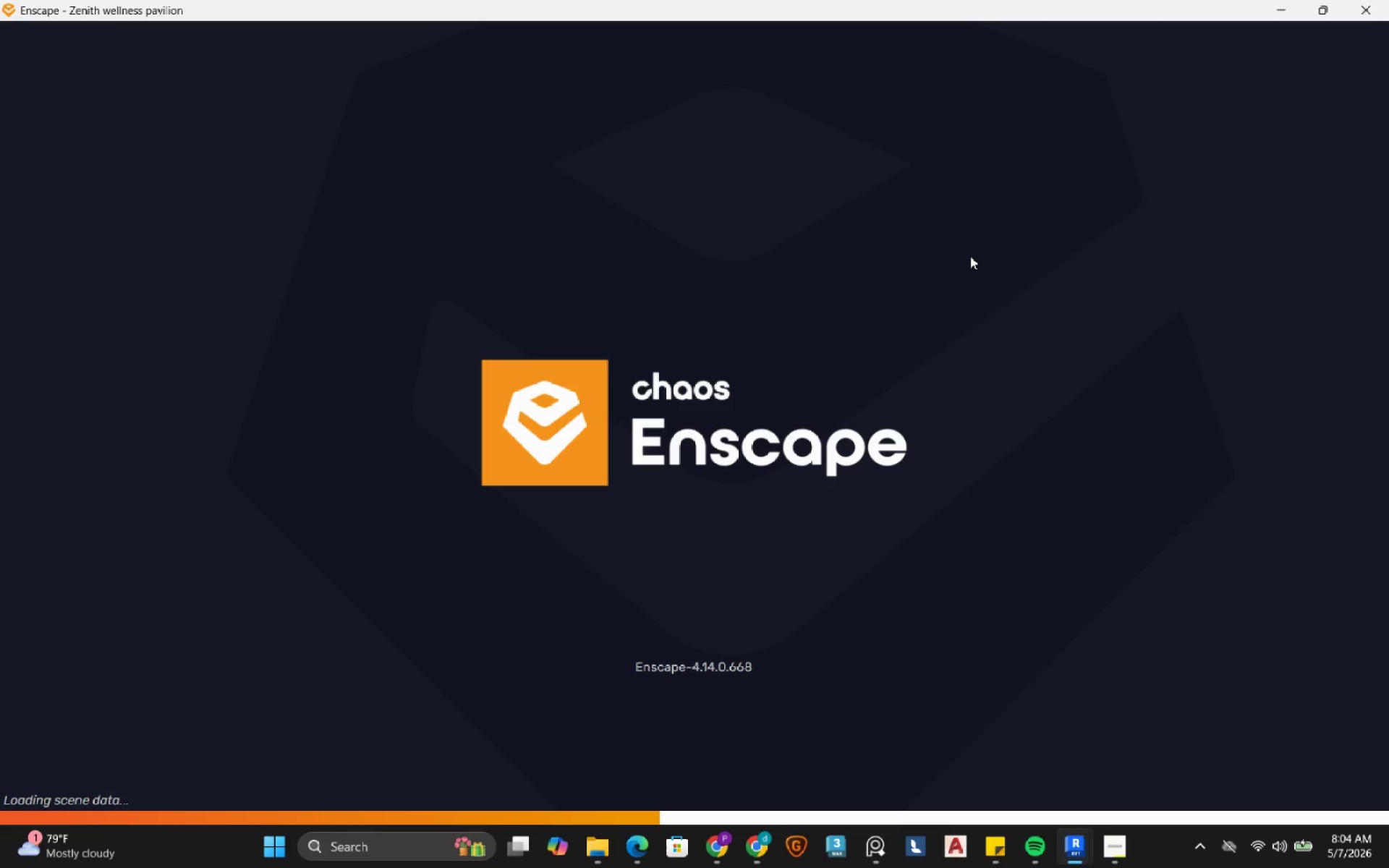 
wait(16.58)
 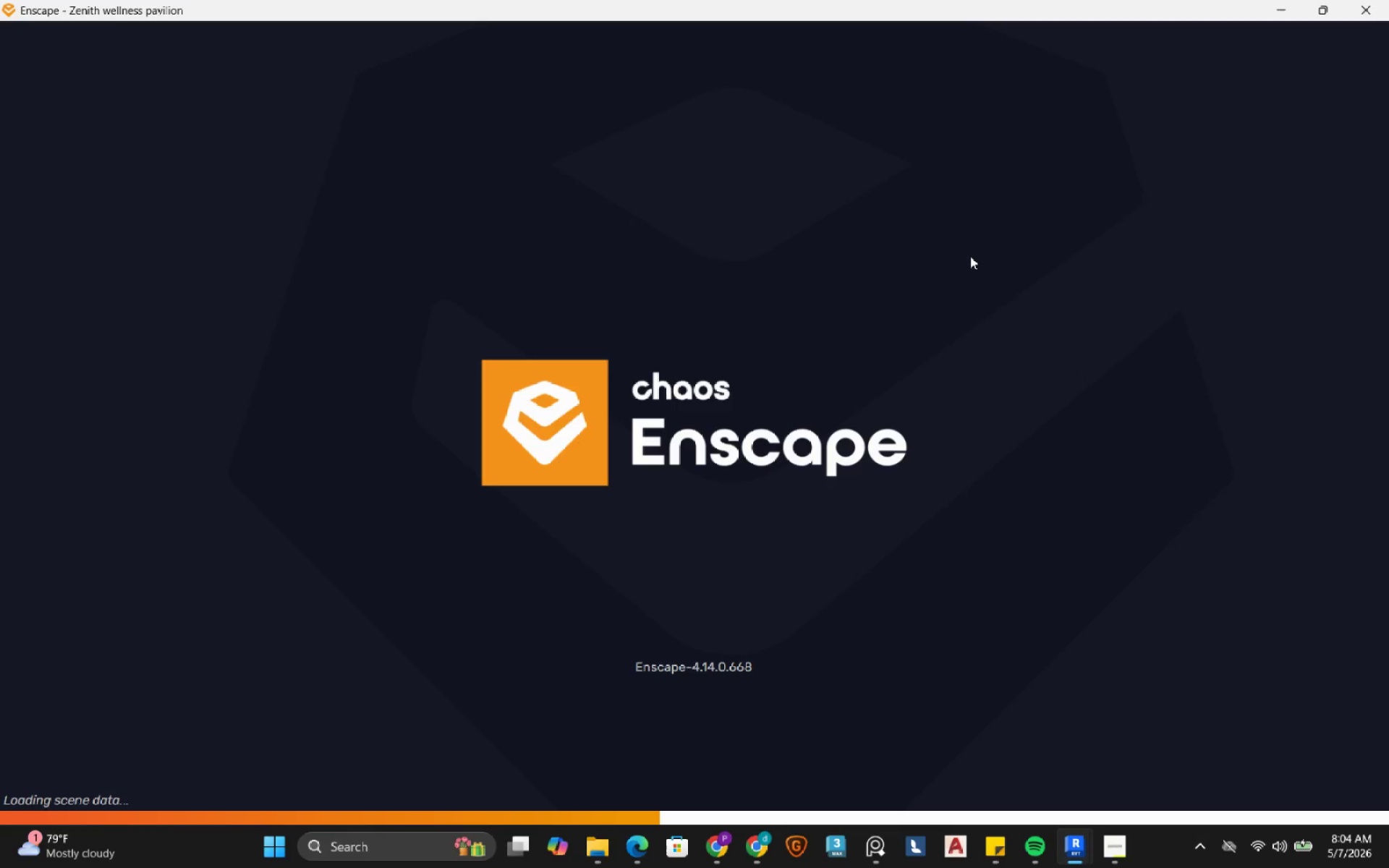 
left_click([1118, 843])